 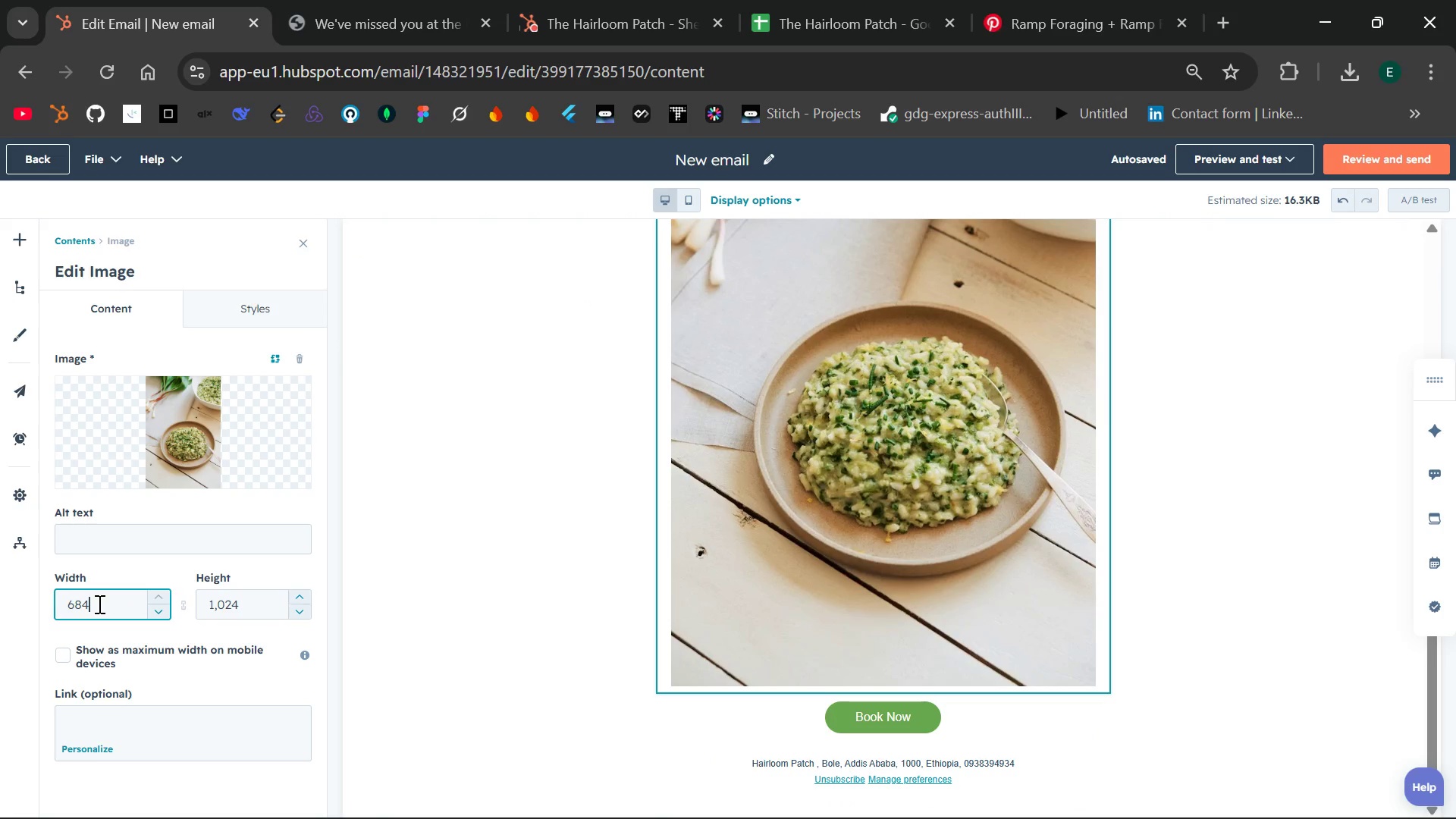 
key(Backspace)
key(Backspace)
key(Backspace)
type(500)
 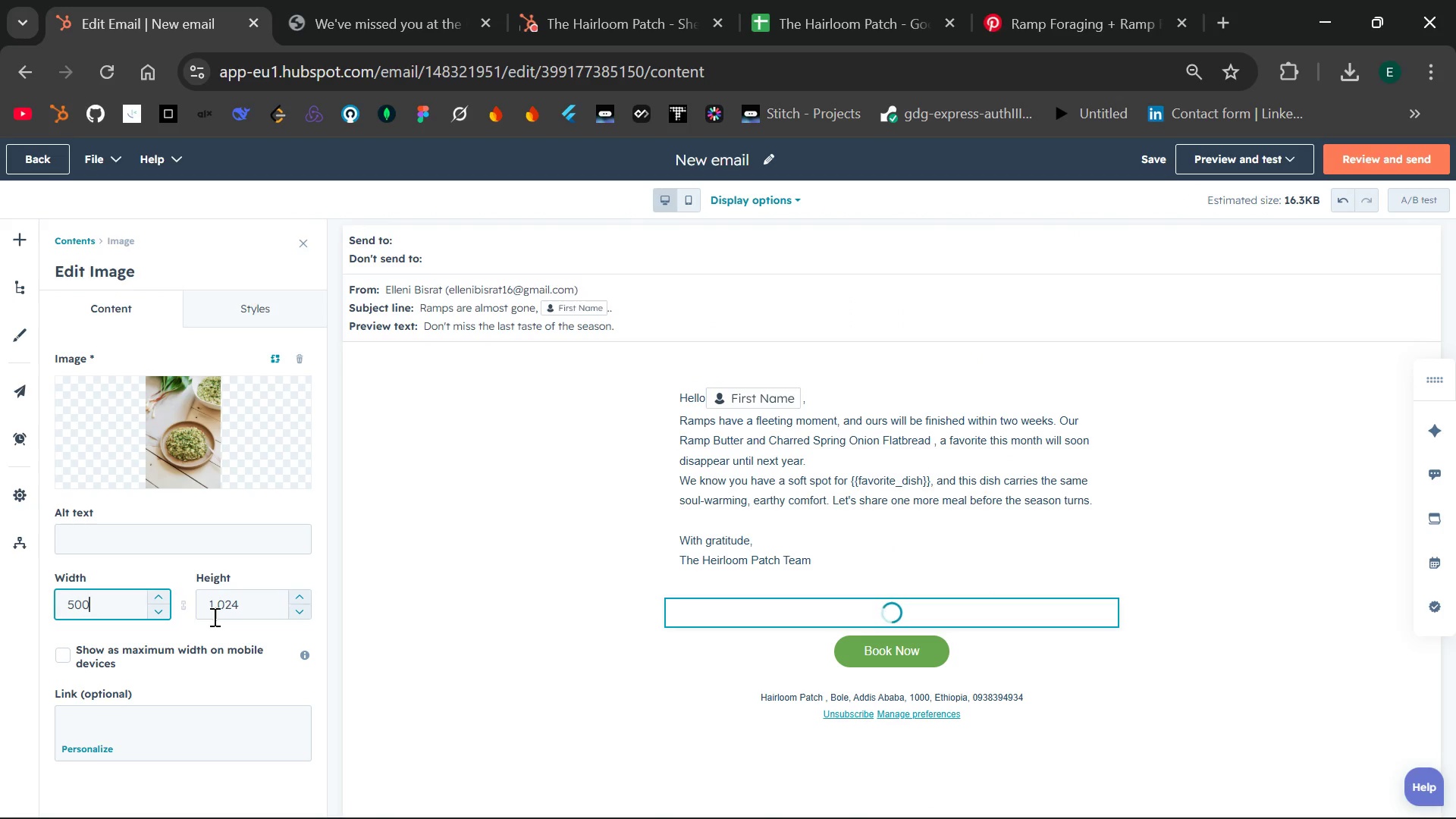 
left_click([234, 610])
 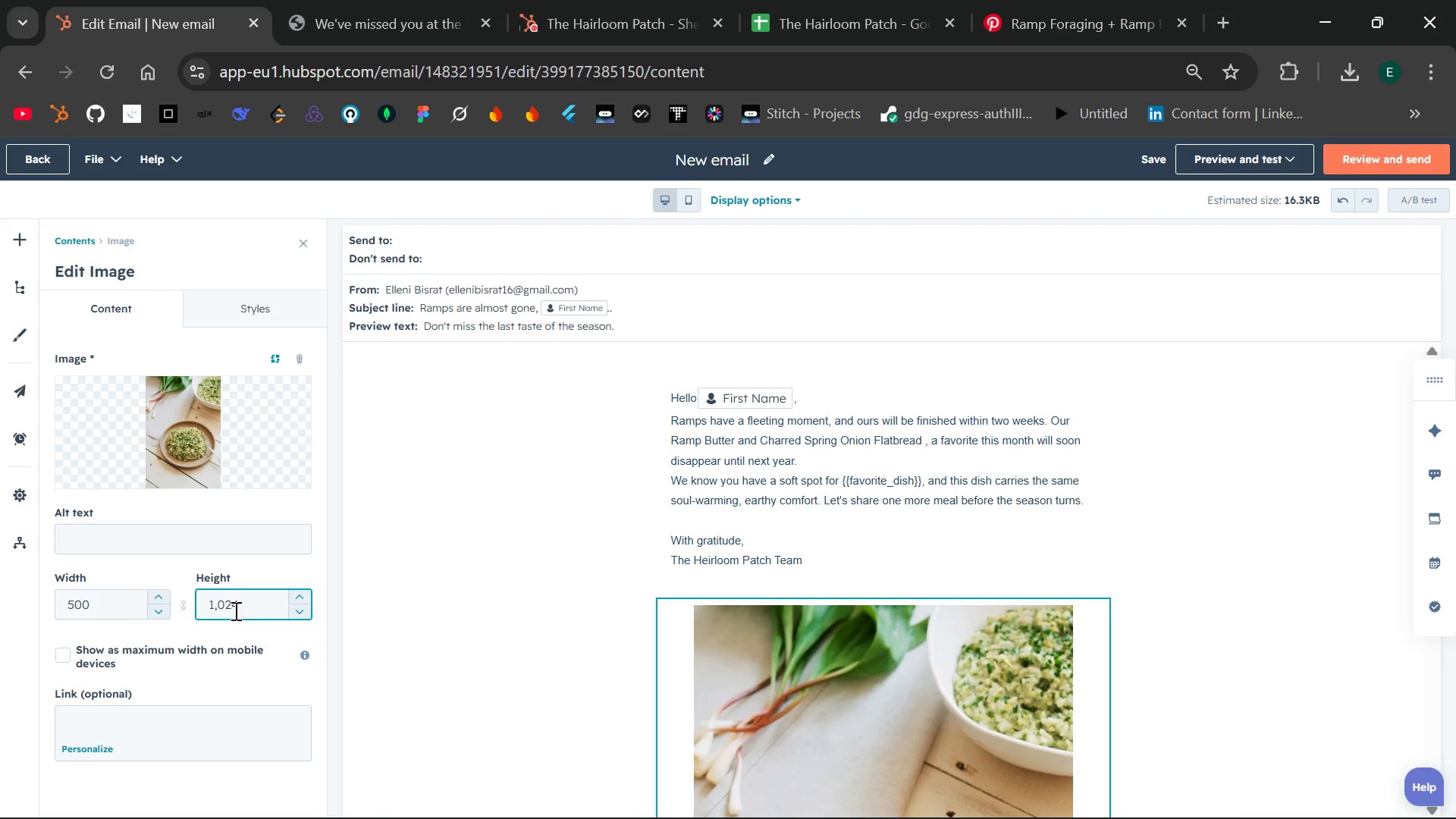 
key(ArrowRight)
 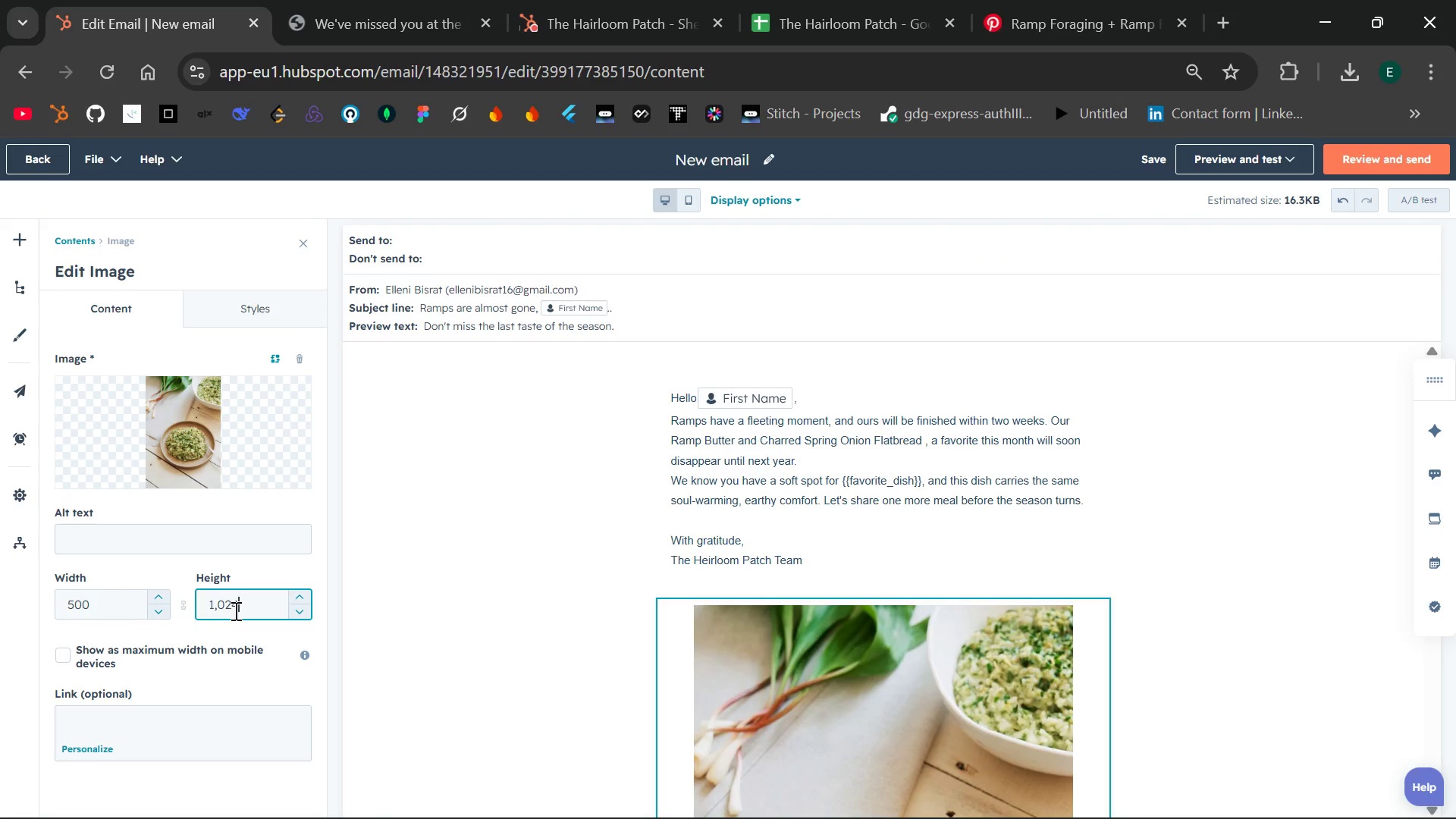 
key(Backspace)
key(Backspace)
key(Backspace)
key(Backspace)
key(Backspace)
type(500)
 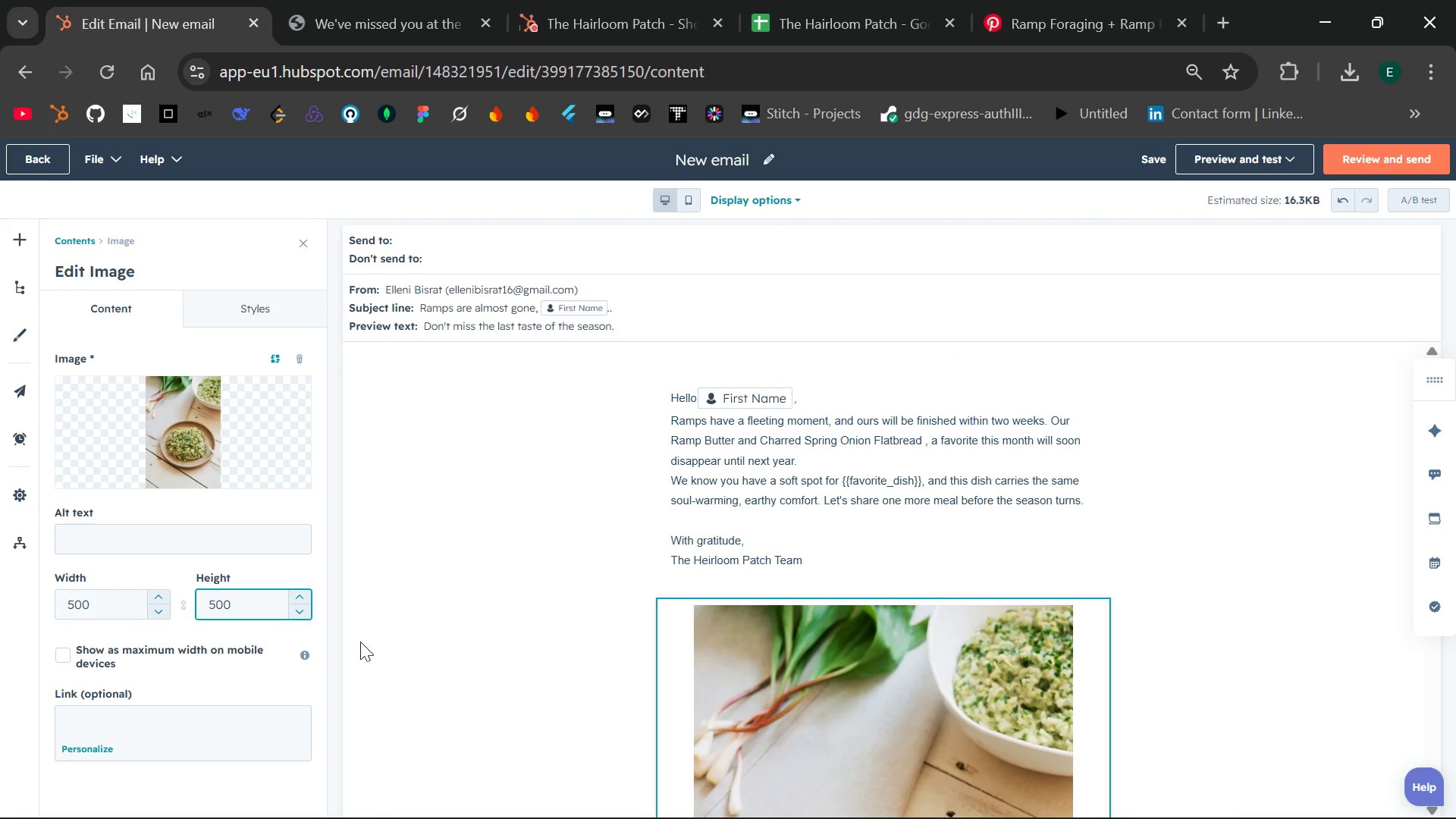 
left_click([372, 645])
 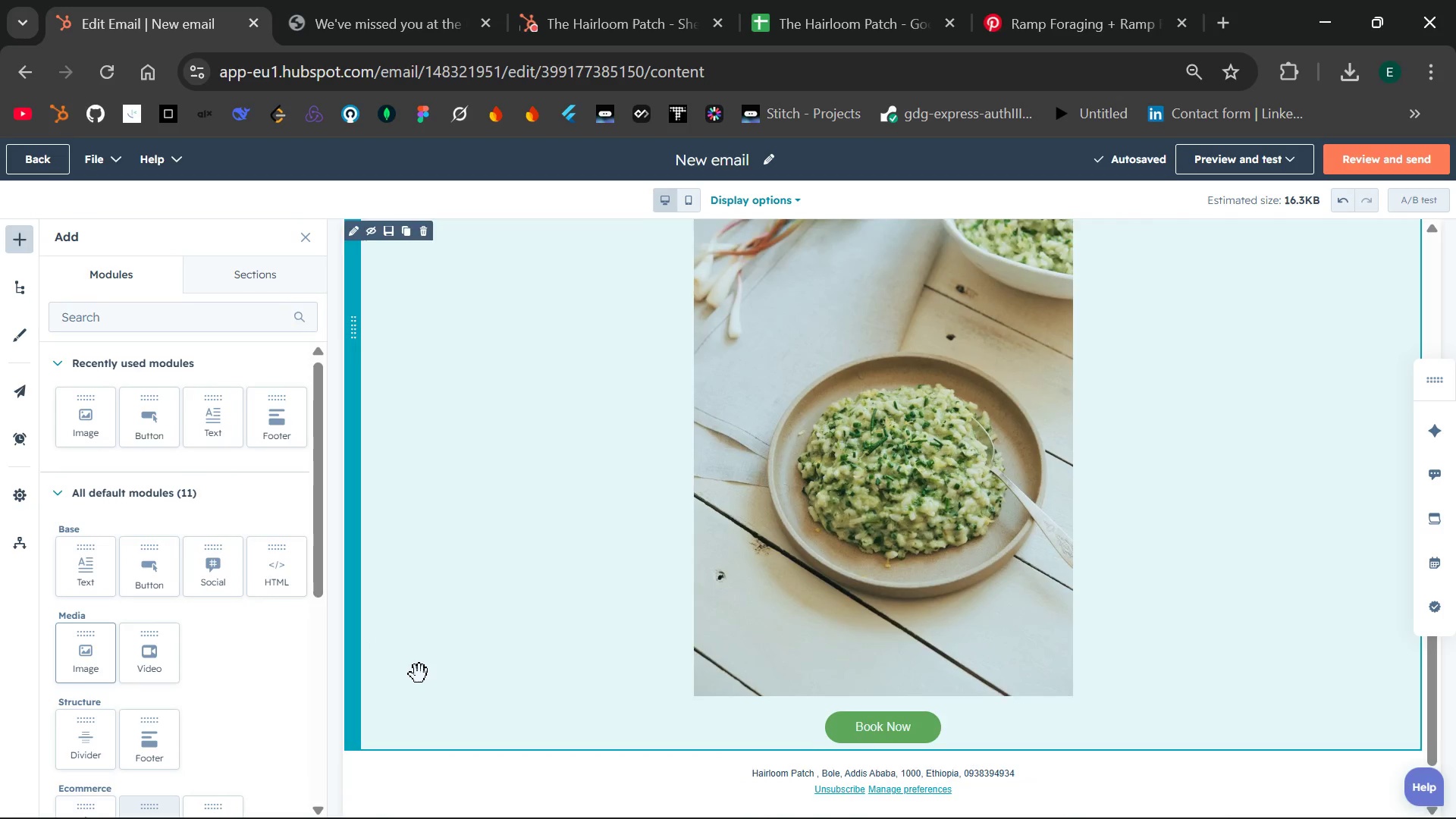 
left_click([774, 410])
 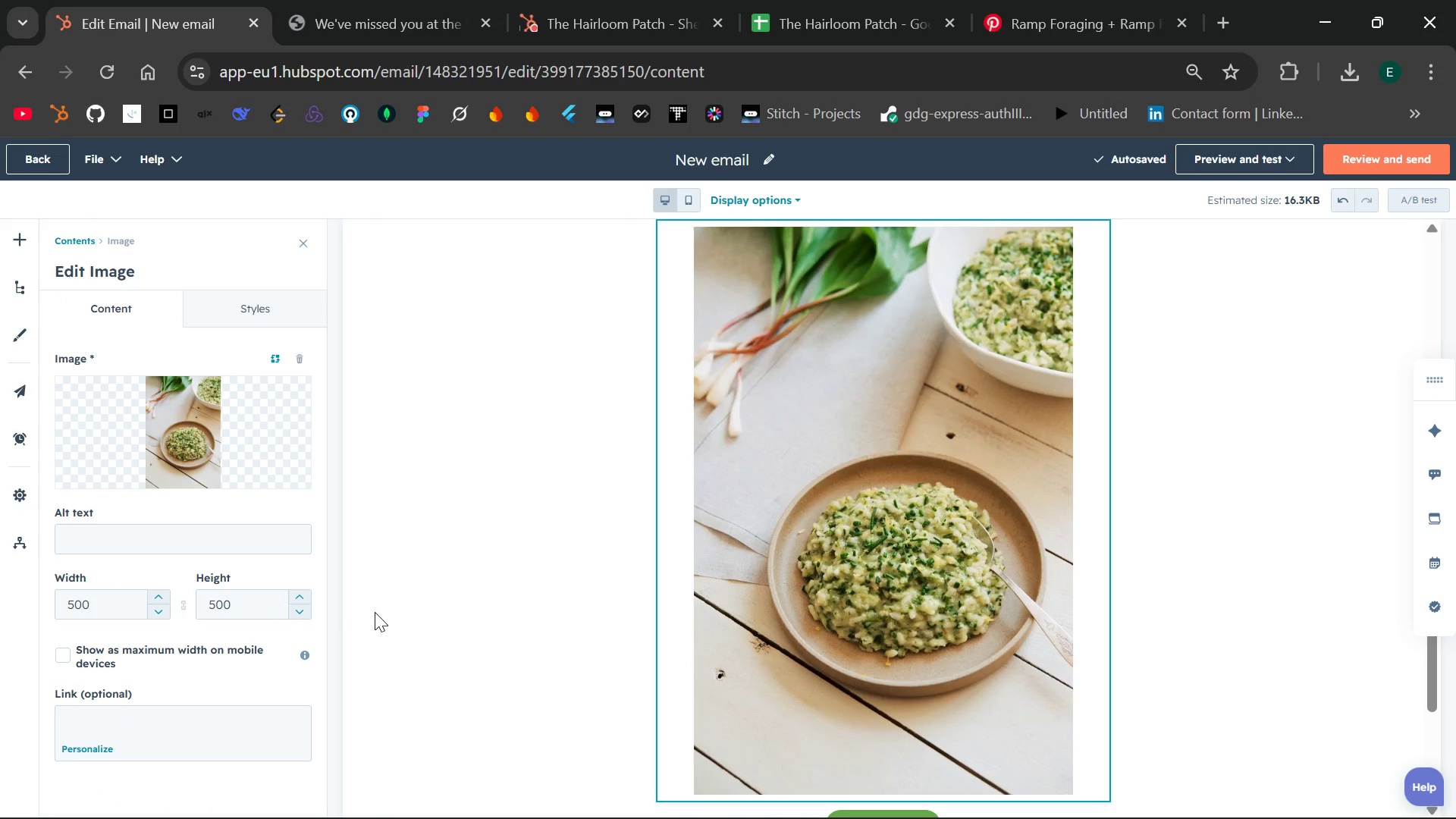 
left_click([235, 612])
 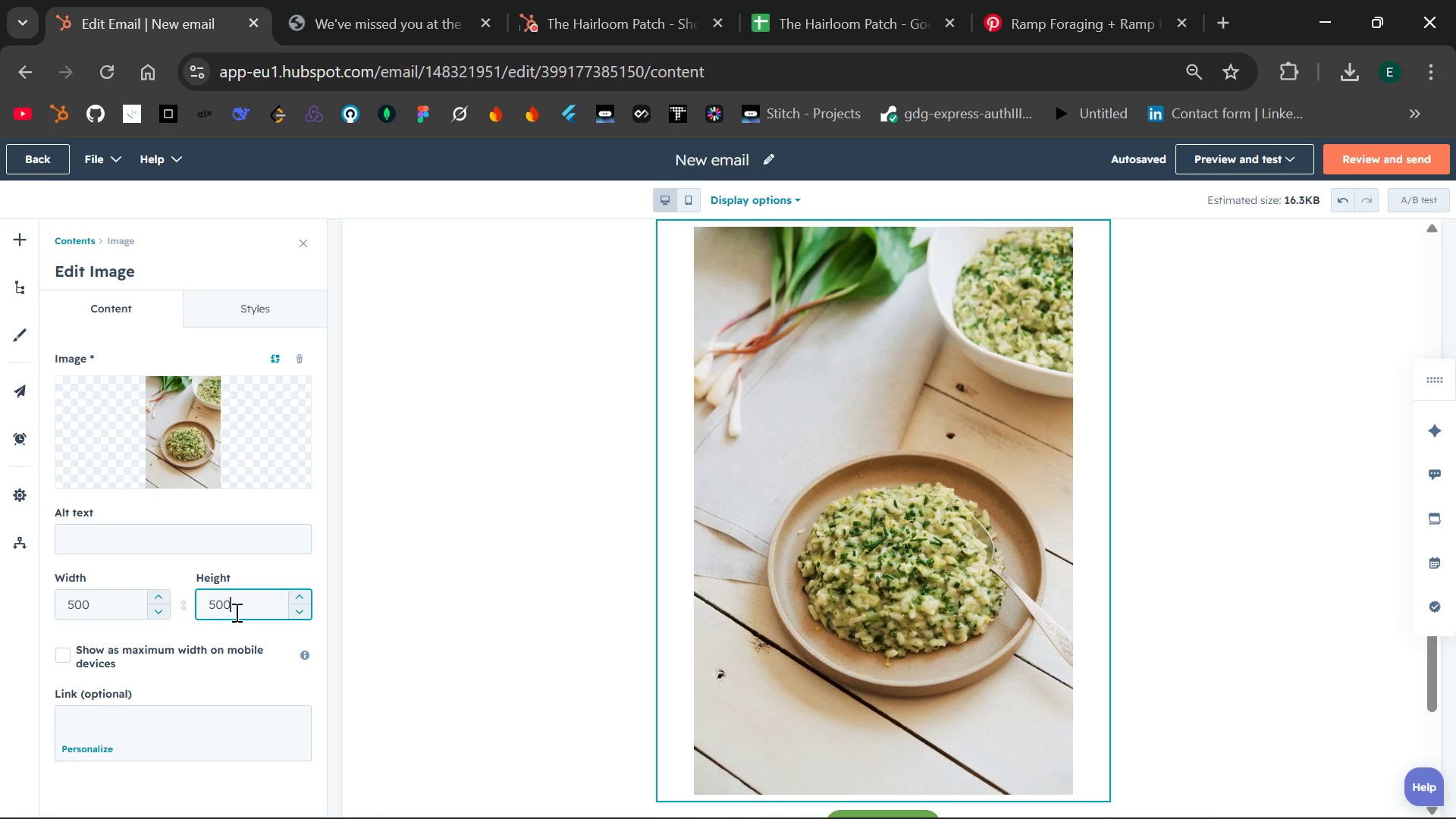 
key(Backspace)
key(Backspace)
key(Backspace)
type(400)
 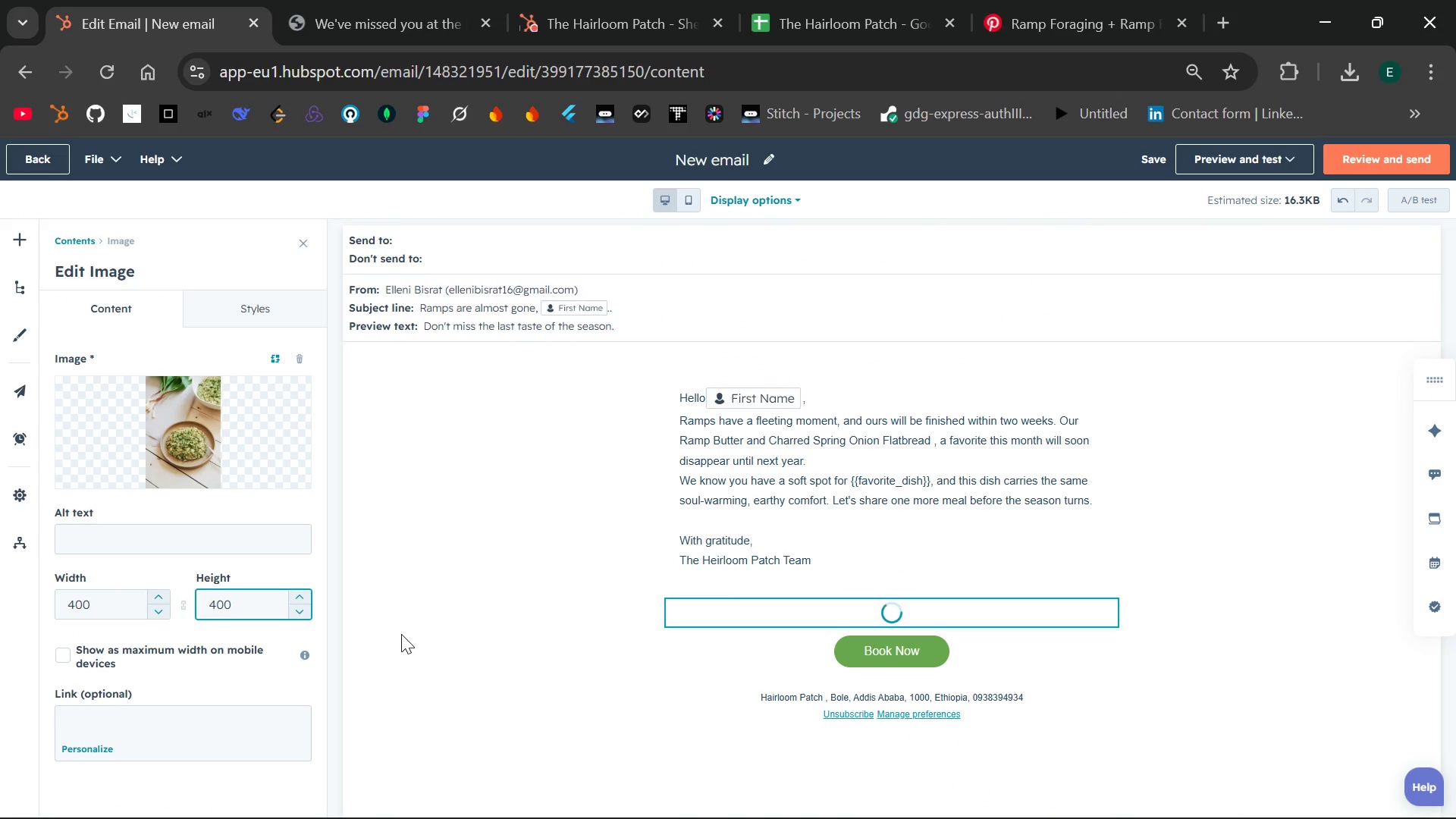 
left_click([401, 634])